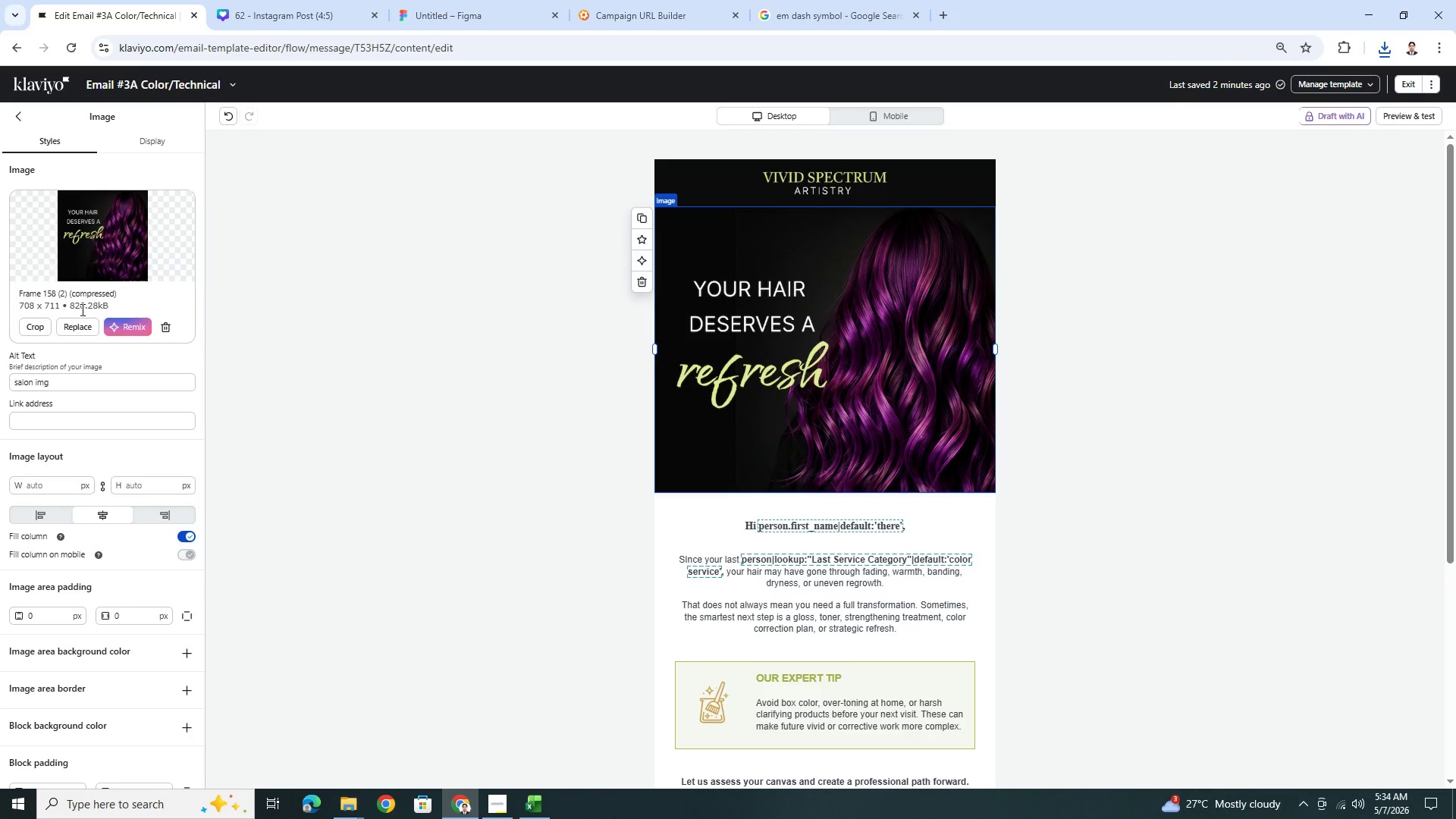 
left_click([83, 325])
 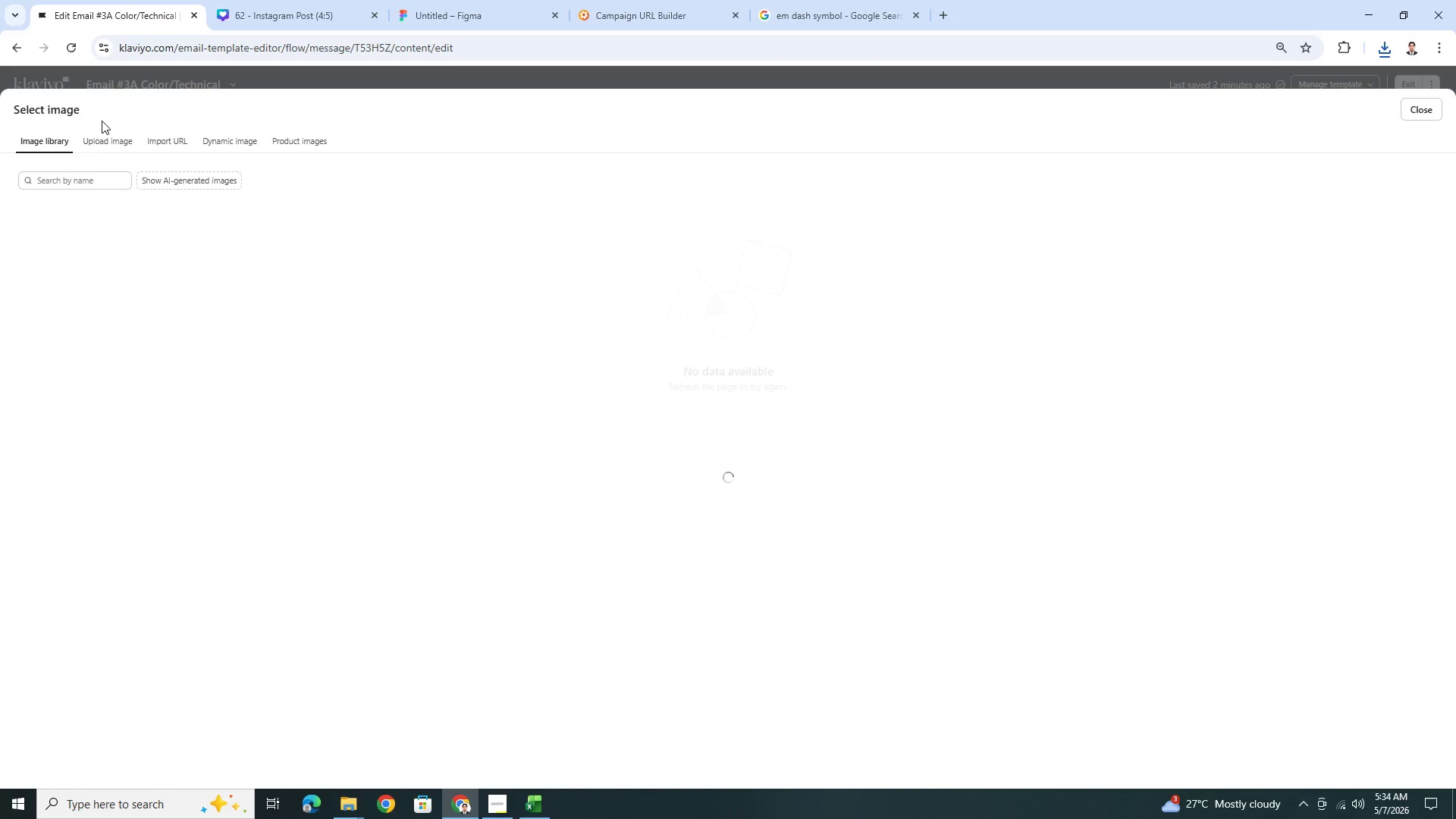 
left_click([86, 146])
 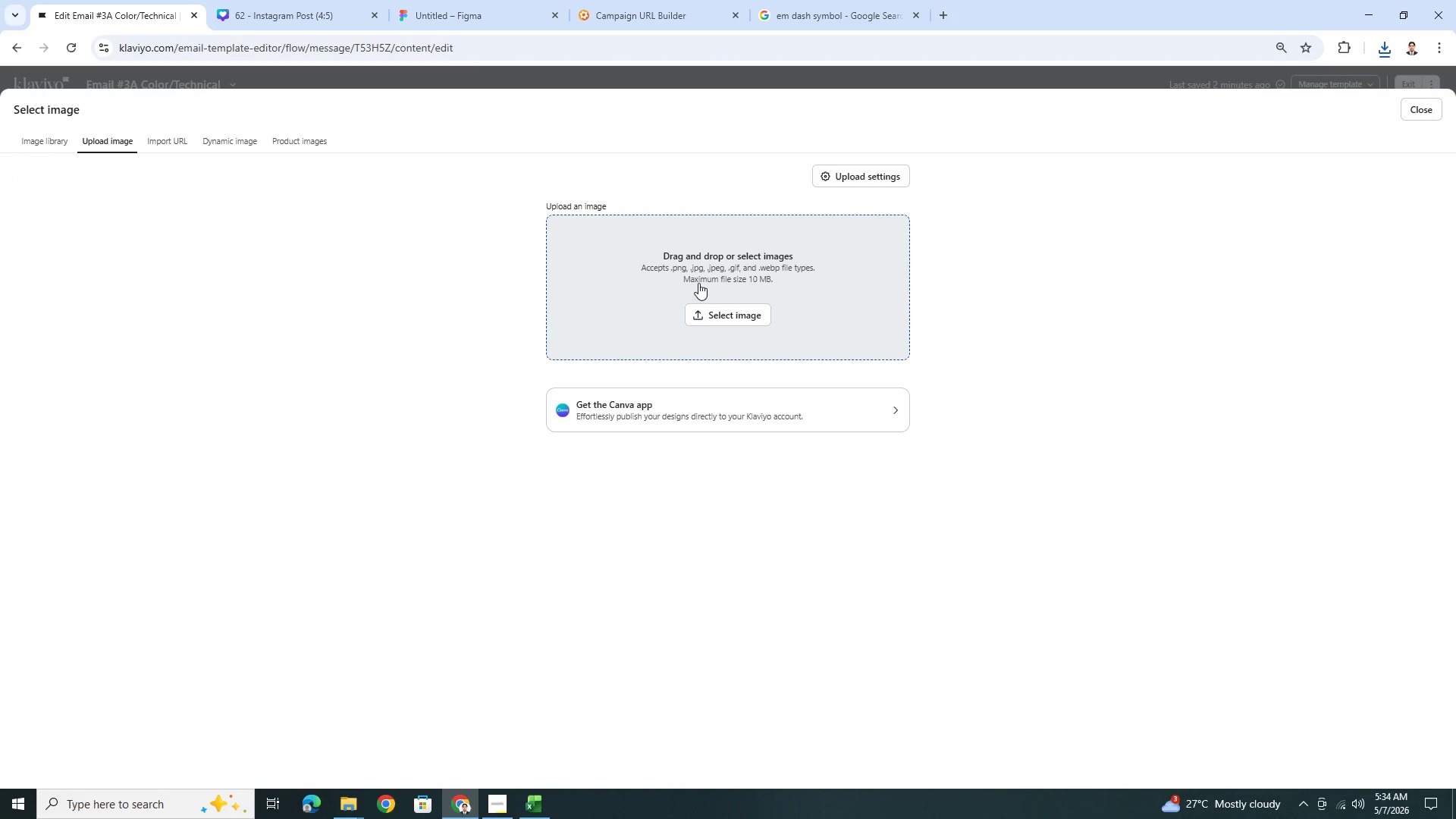 
left_click([727, 299])
 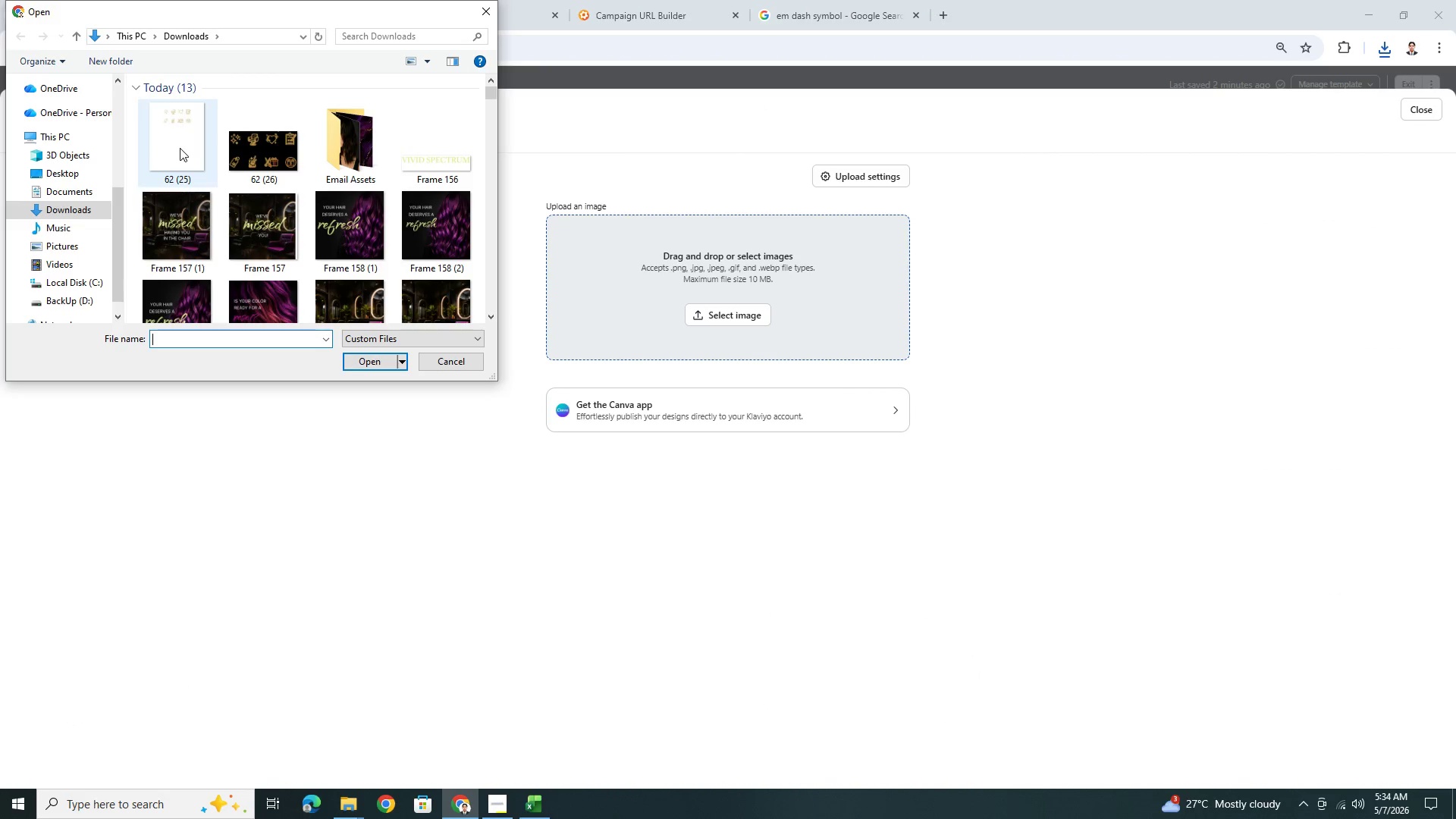 
double_click([179, 145])
 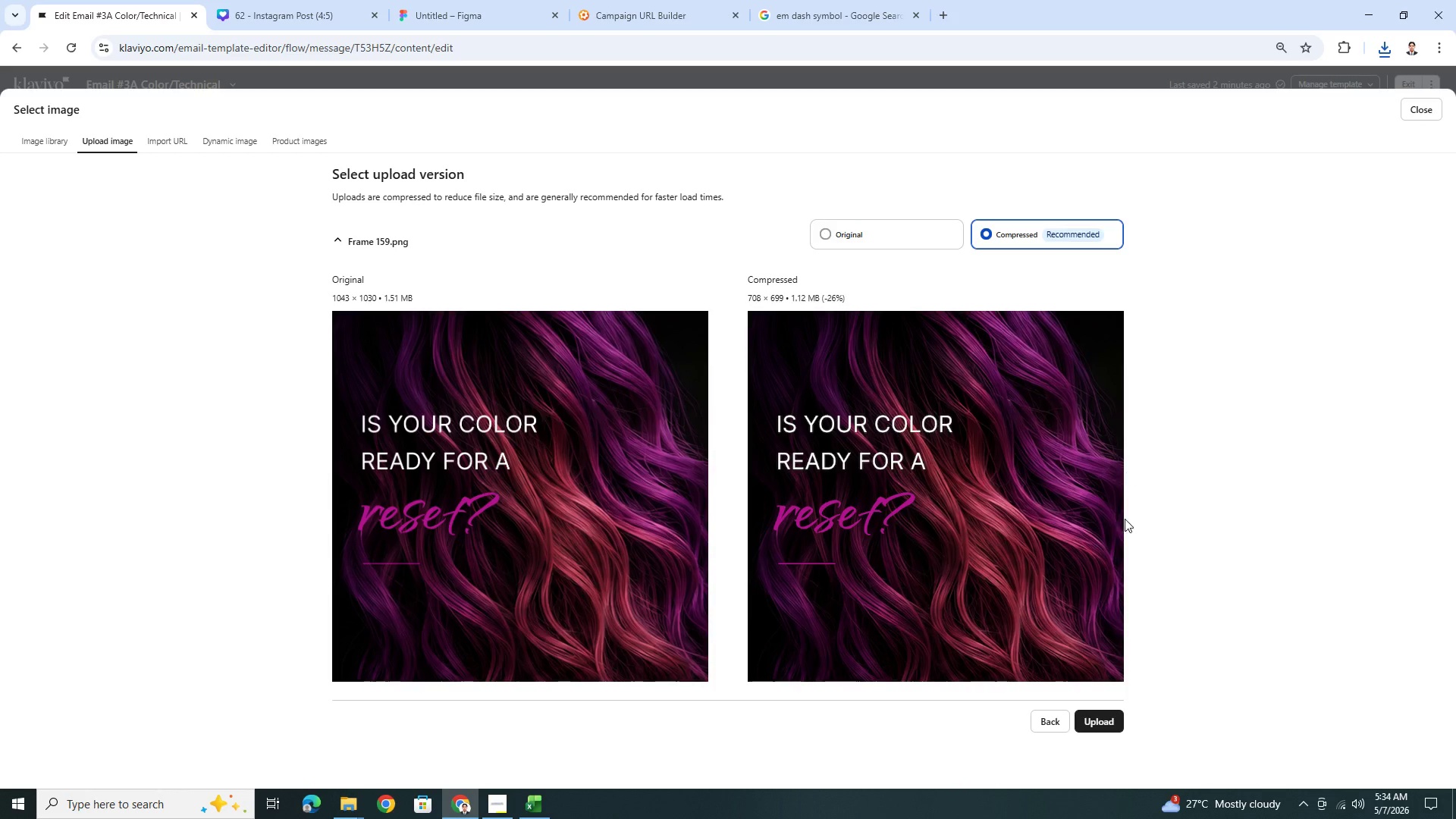 
left_click([1114, 717])
 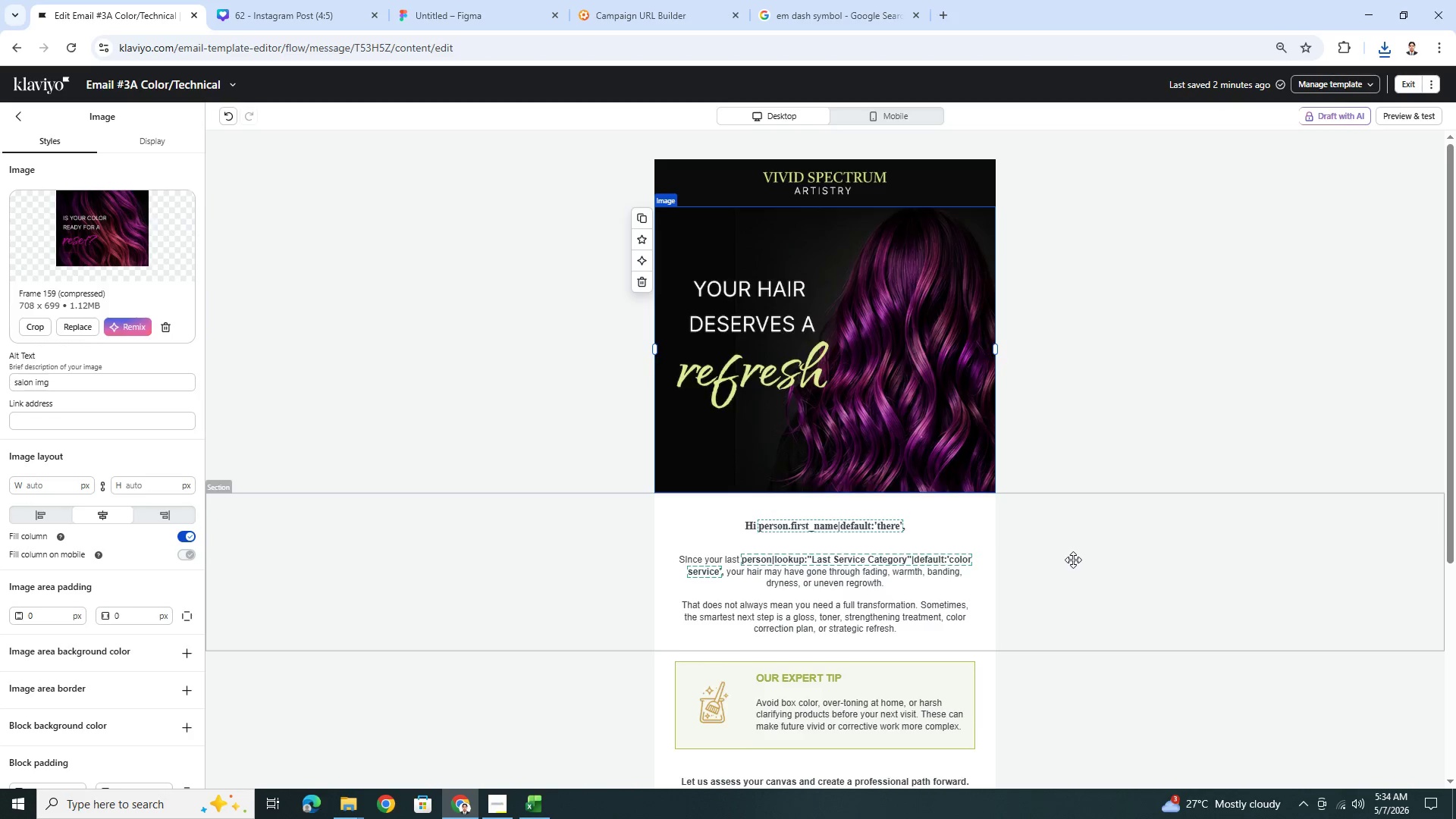 
wait(7.08)
 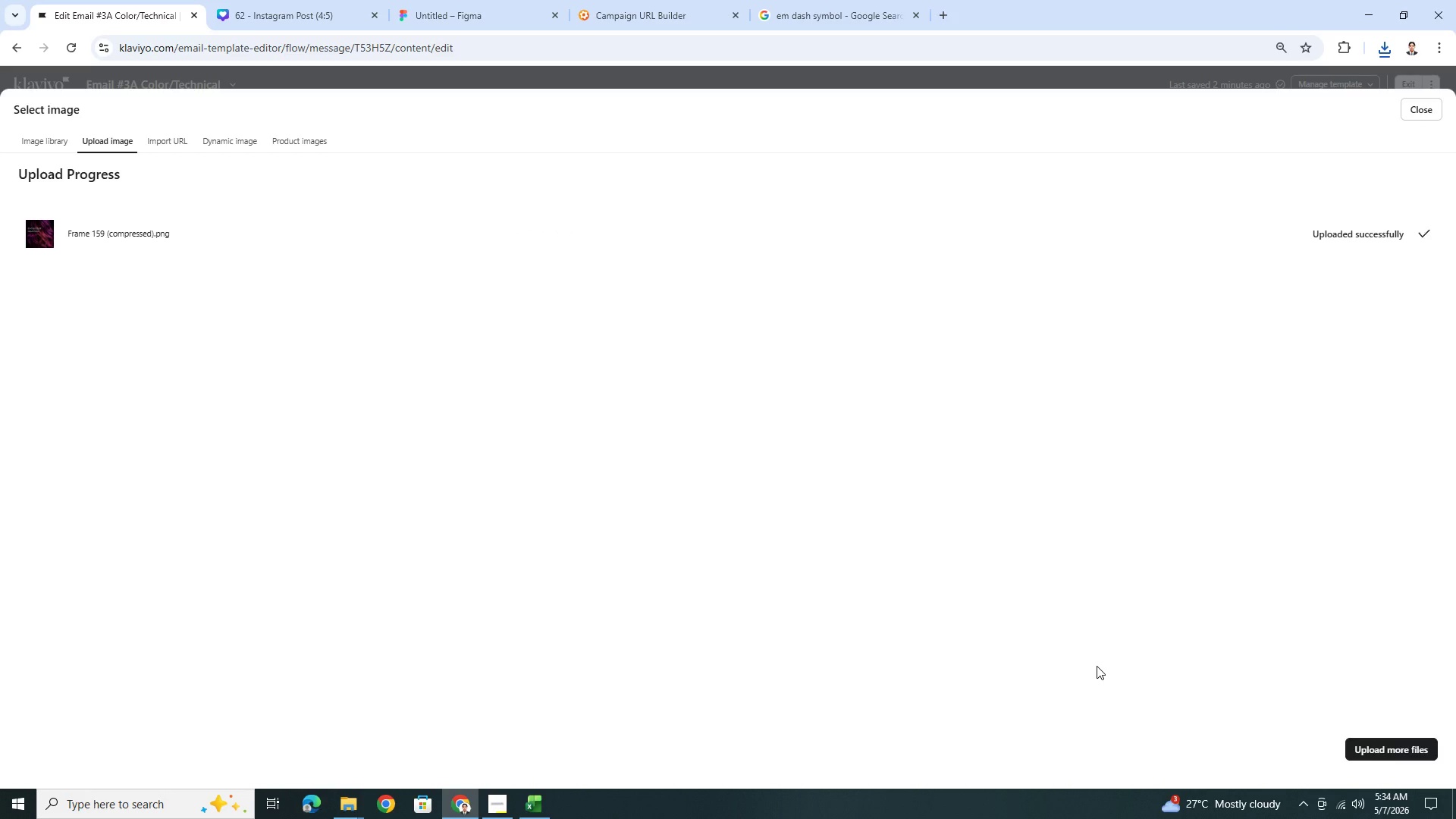 
left_click([1107, 637])
 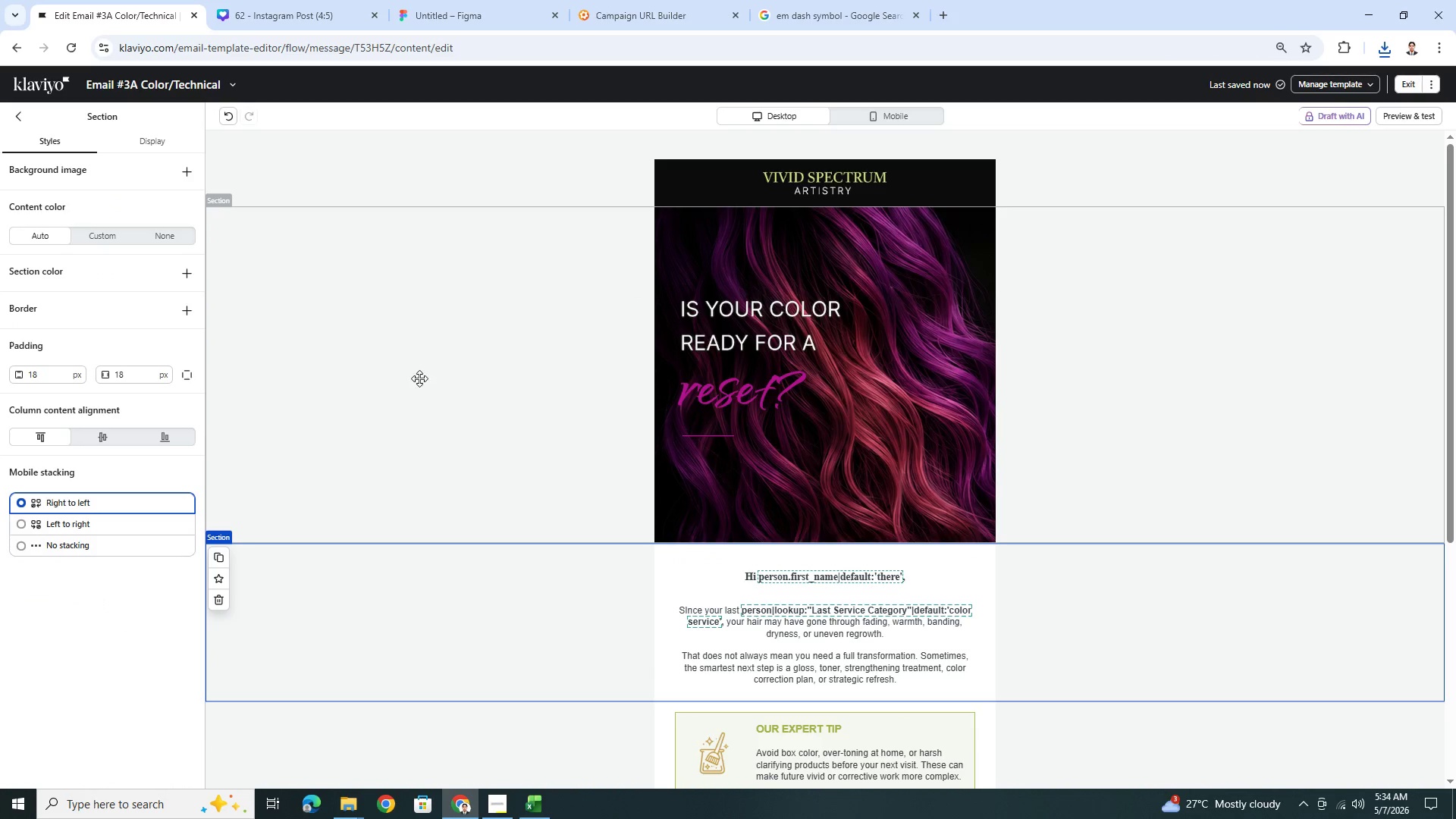 
left_click([588, 356])
 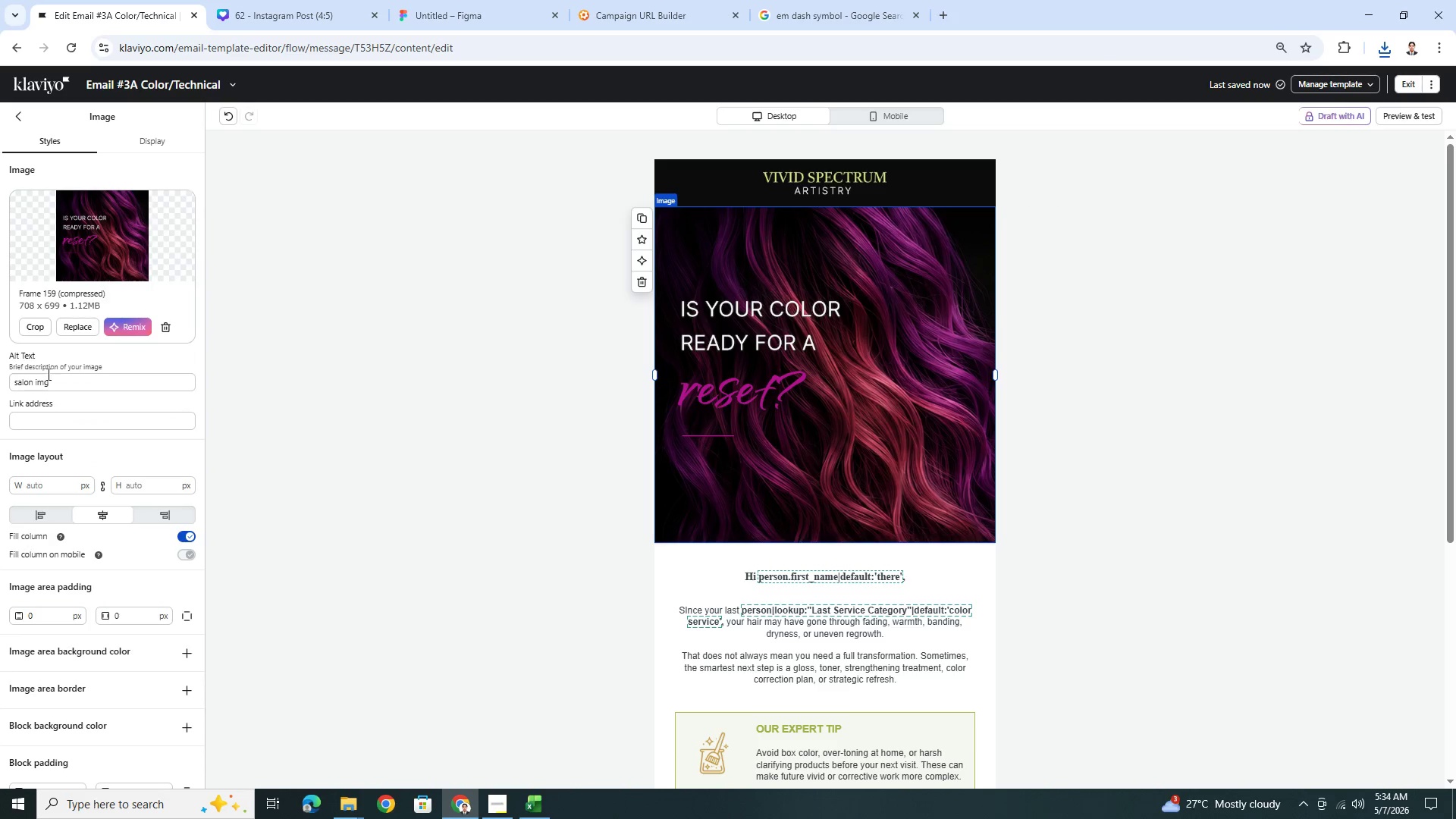 
left_click_drag(start_coordinate=[32, 383], to_coordinate=[0, 381])
 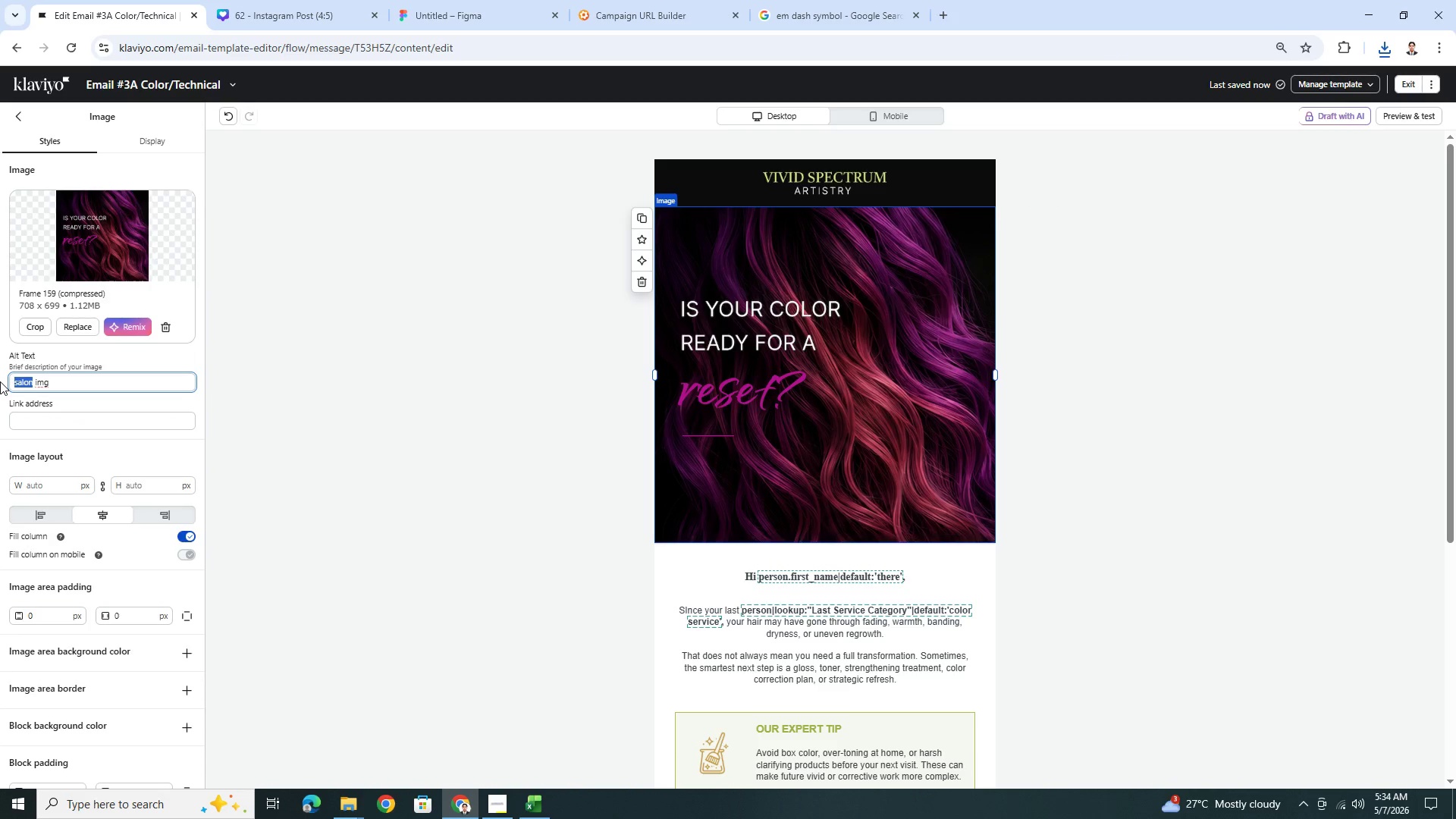 
type(hair color)
 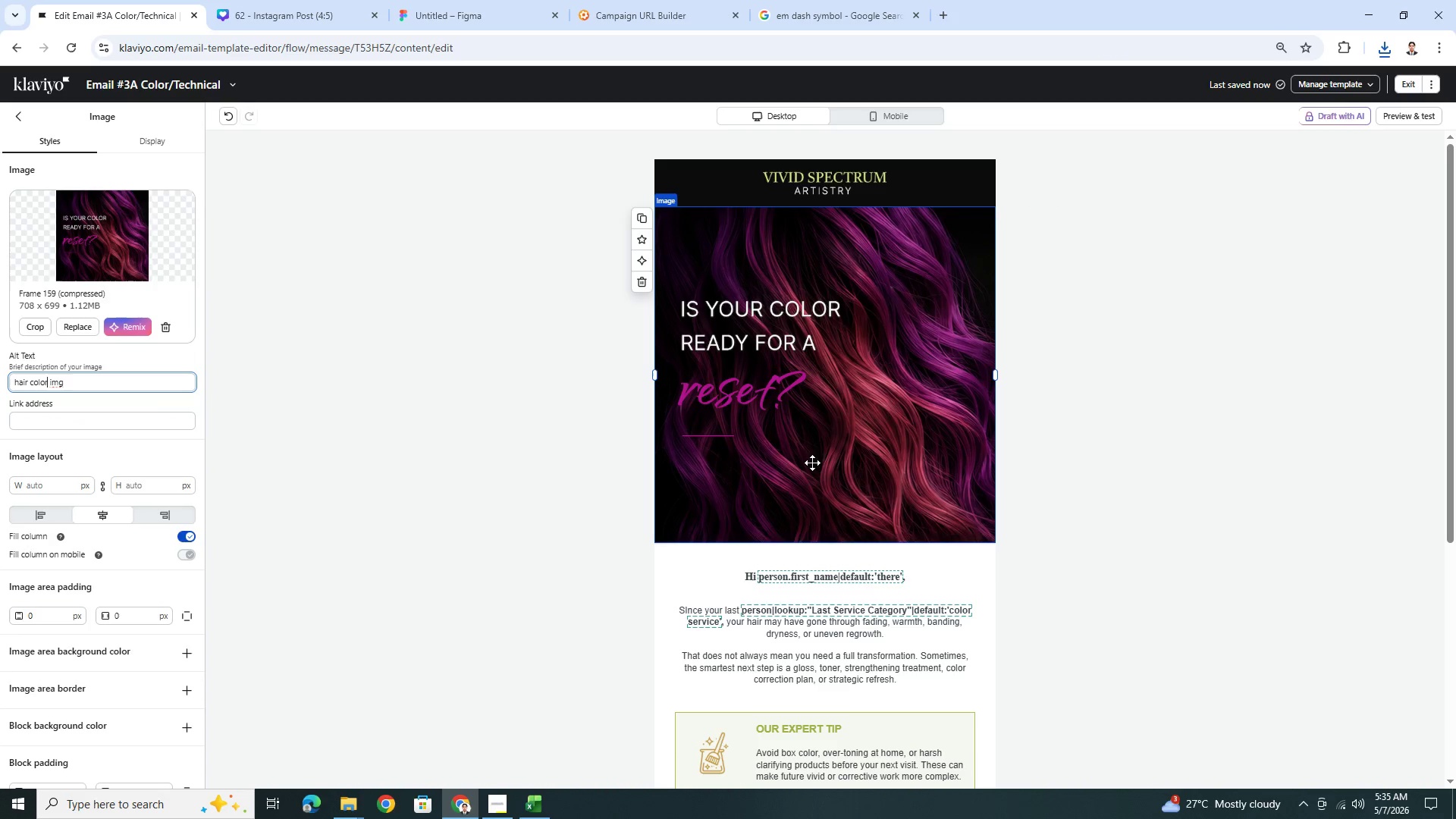 
left_click([1049, 546])
 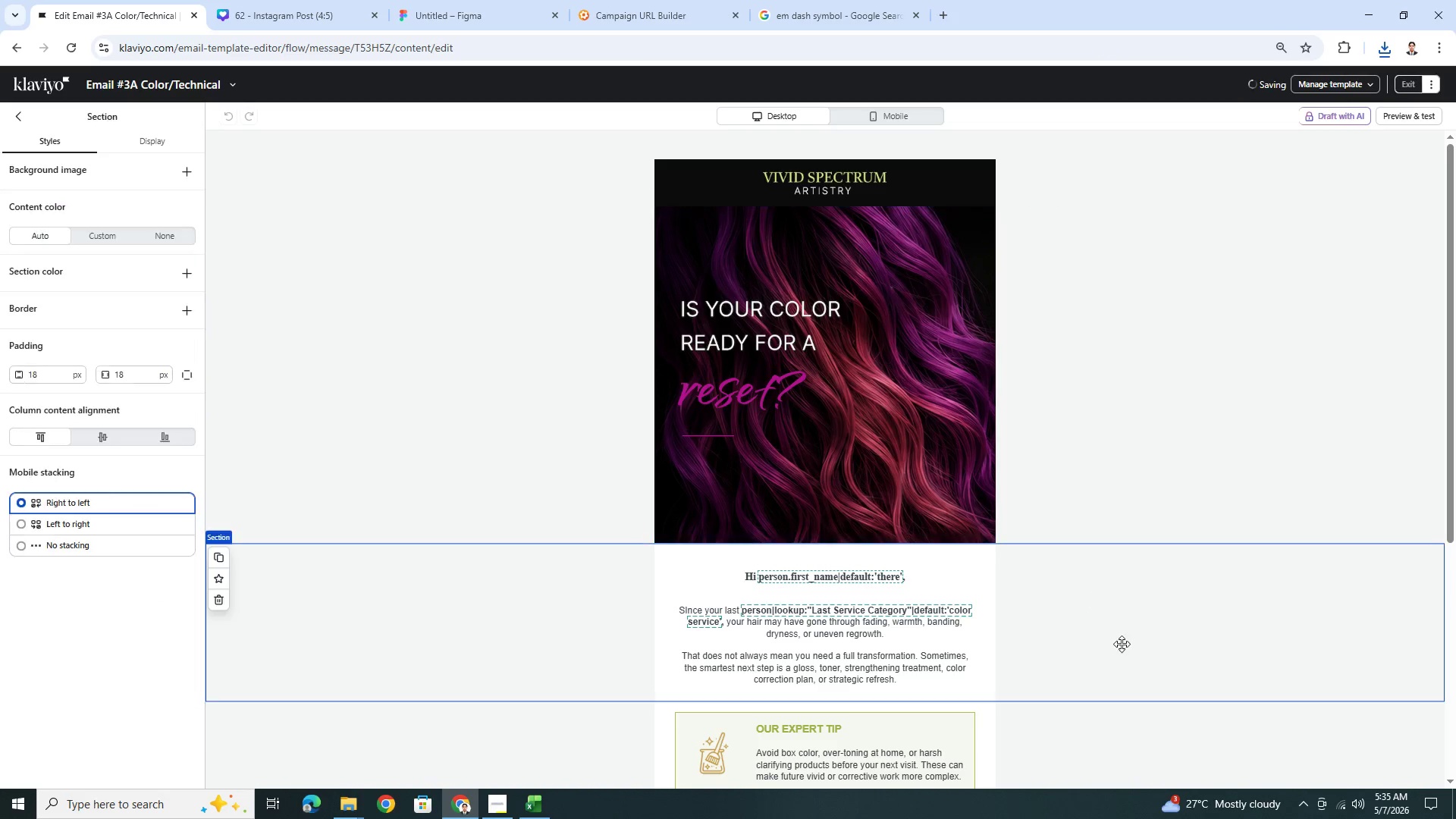 
left_click([1122, 645])
 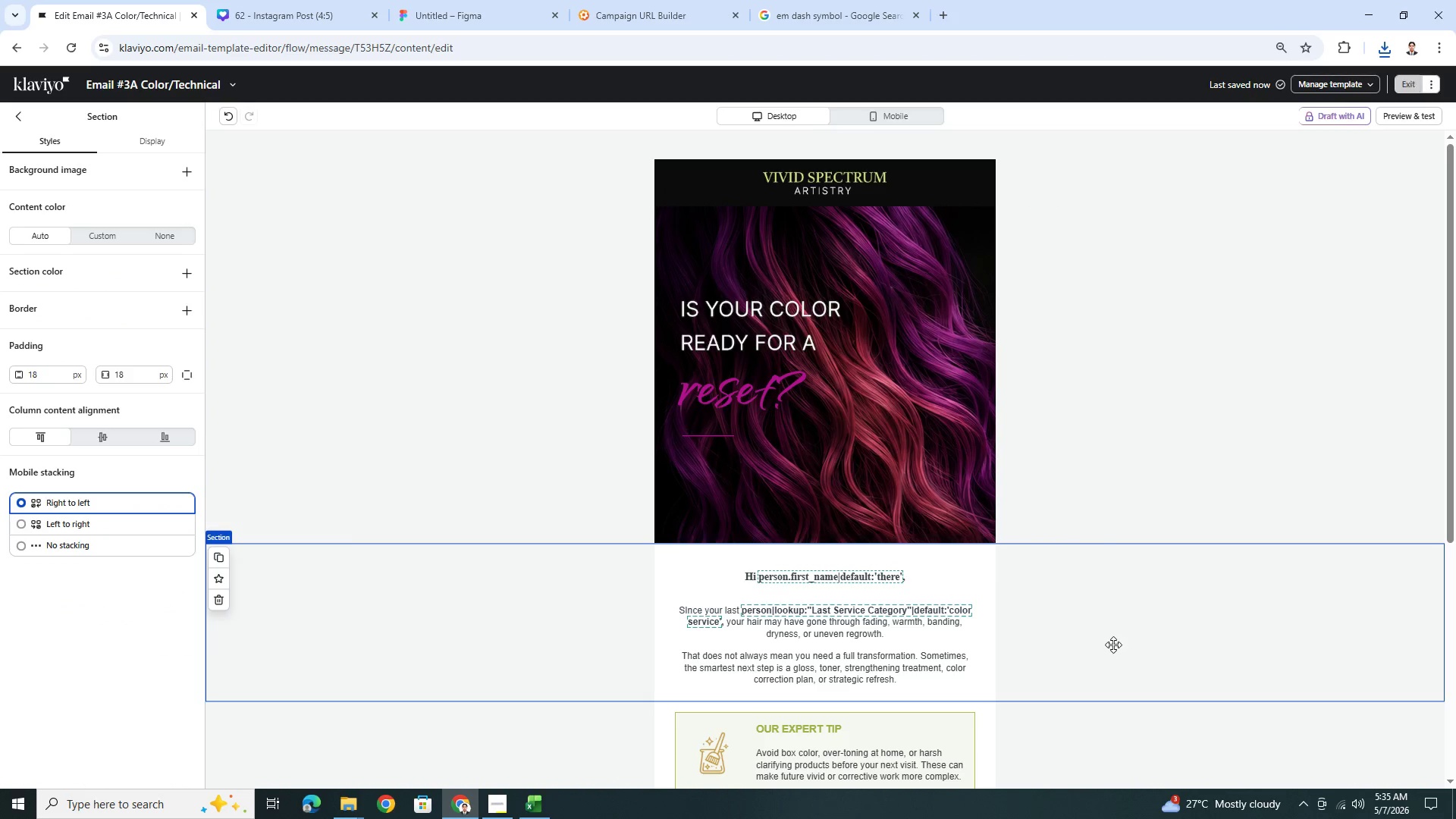 
scroll: coordinate [1111, 535], scroll_direction: down, amount: 3.0
 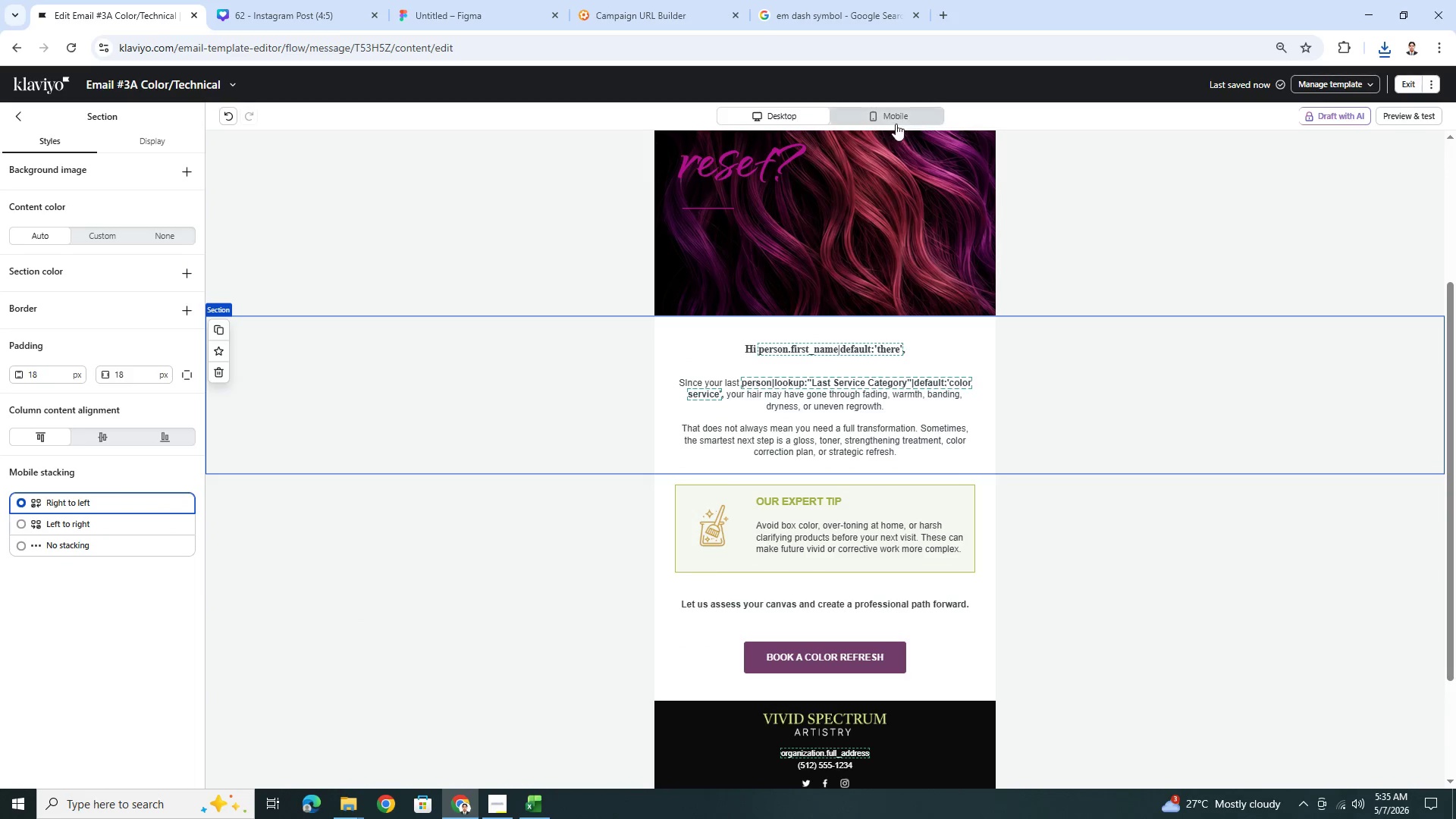 
left_click([896, 116])
 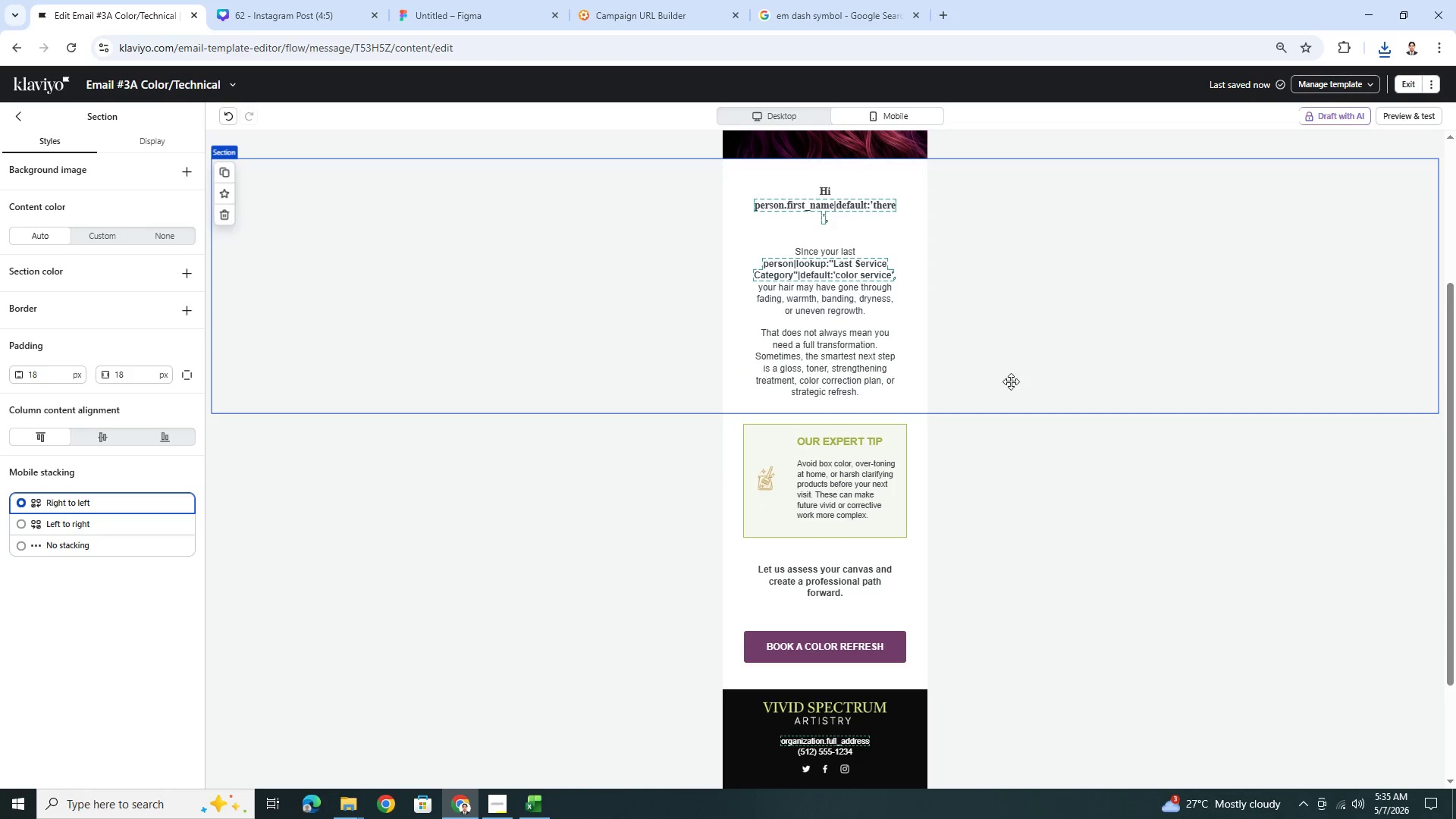 
scroll: coordinate [1021, 523], scroll_direction: up, amount: 5.0
 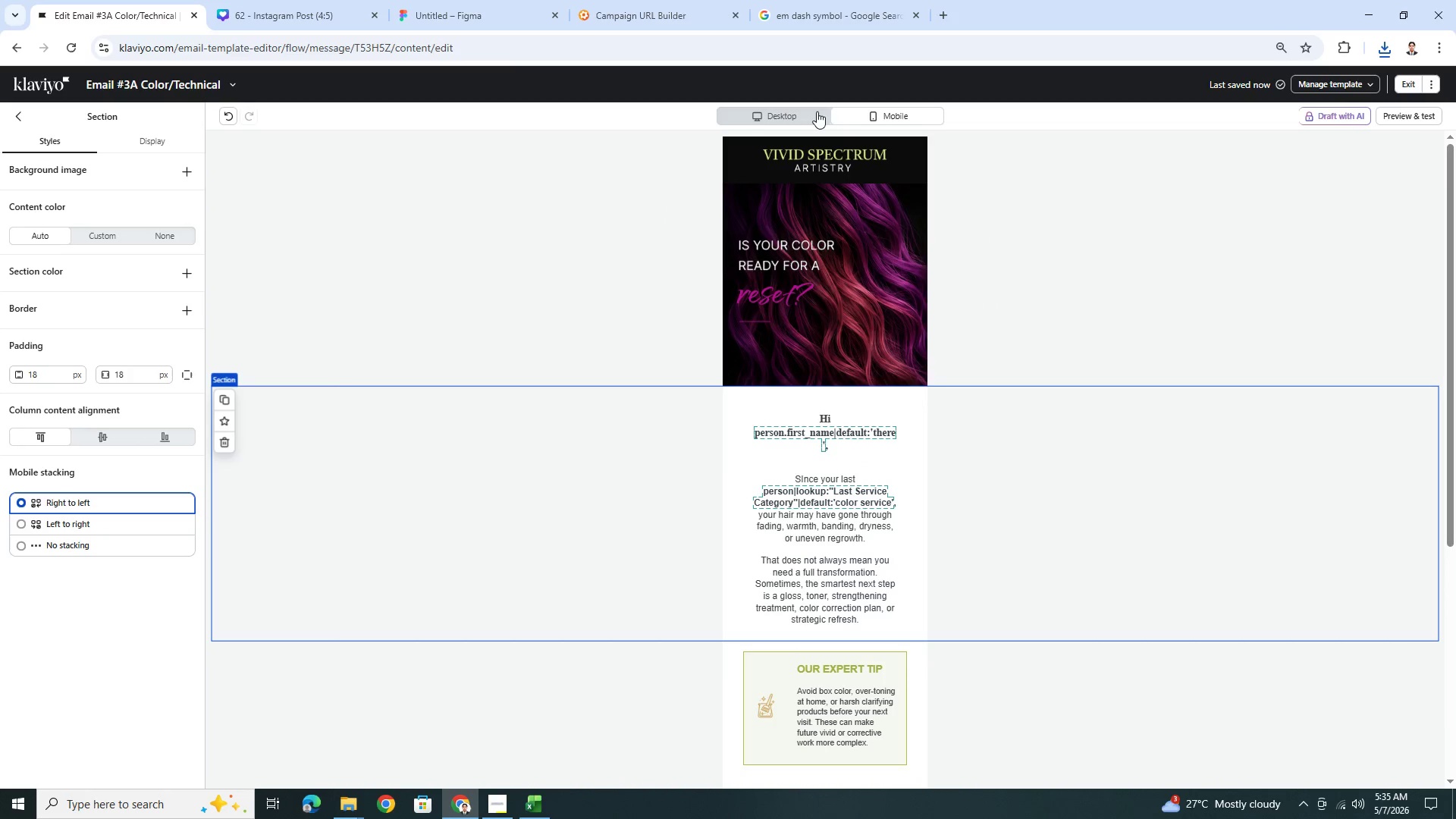 
left_click([817, 113])
 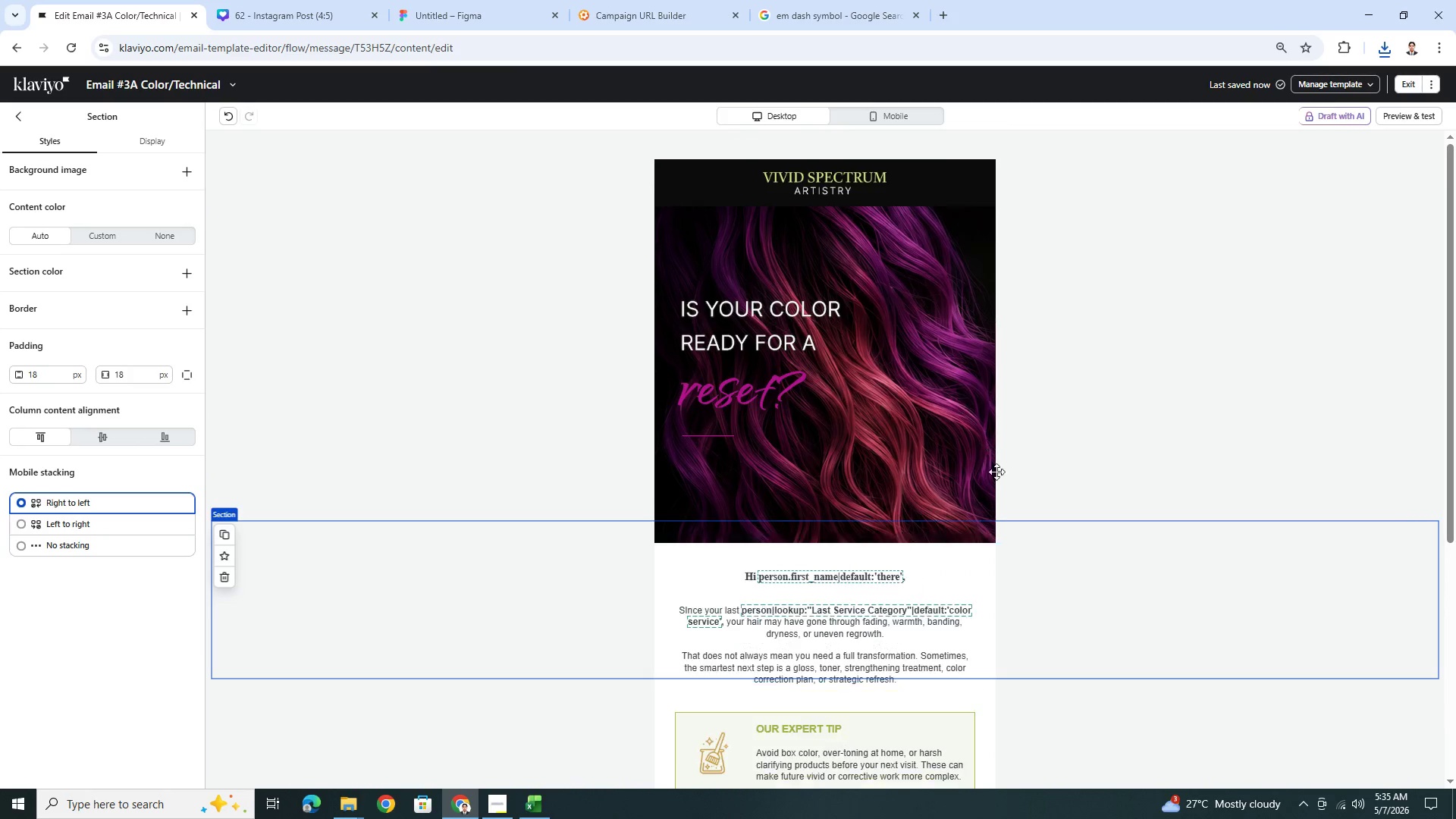 
scroll: coordinate [999, 479], scroll_direction: down, amount: 5.0
 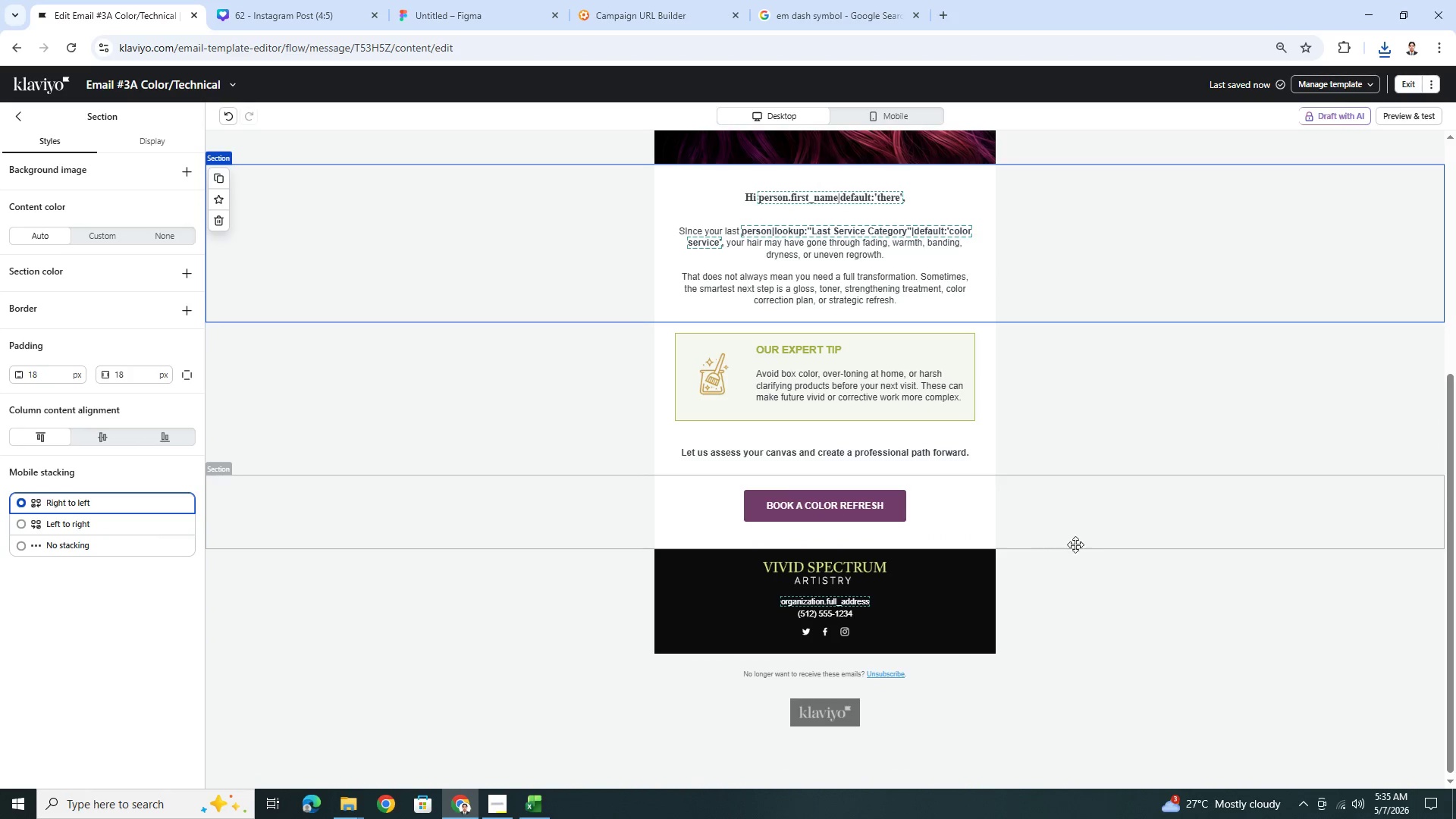 
scroll: coordinate [1100, 560], scroll_direction: up, amount: 5.0
 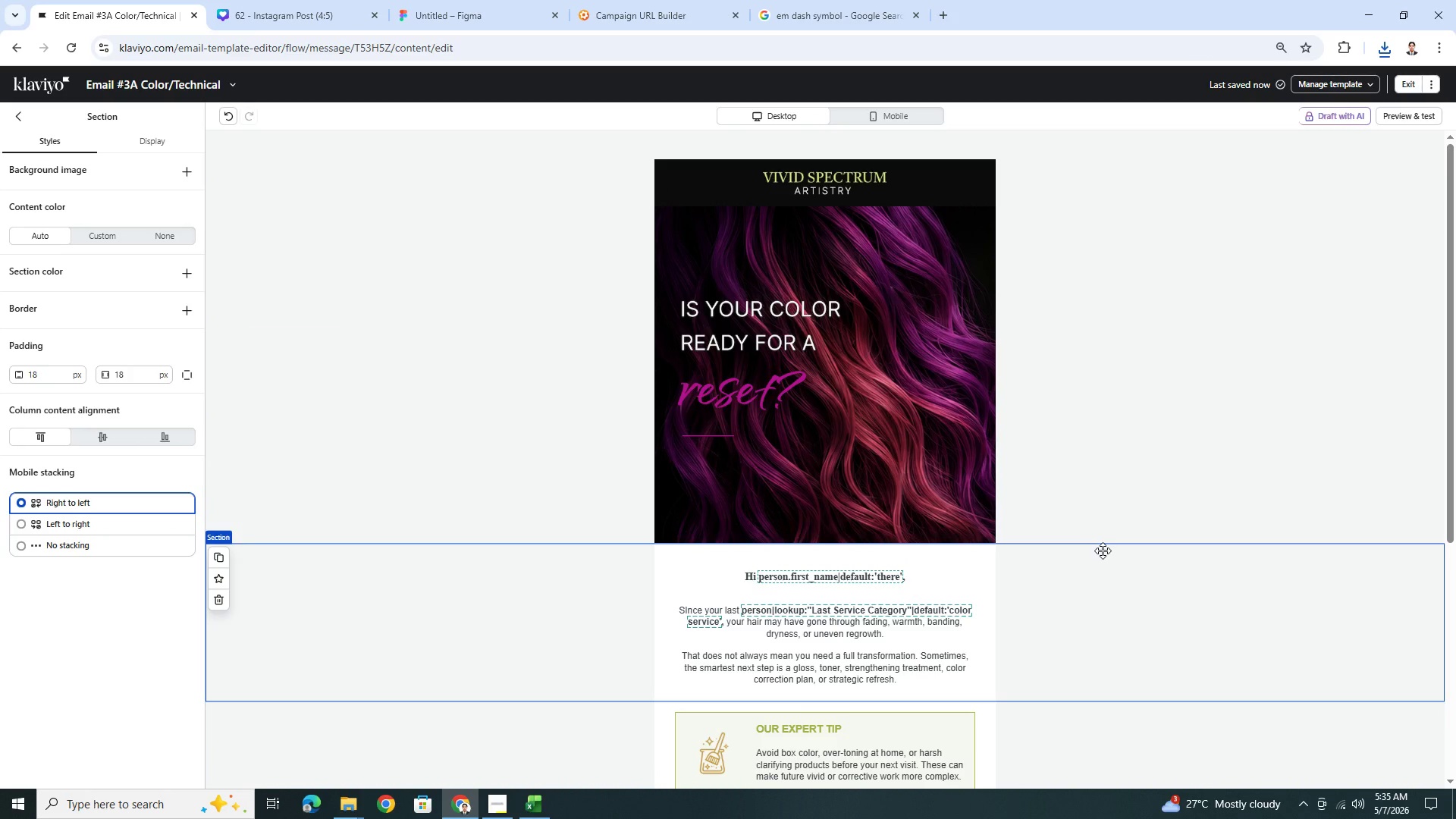 
scroll: coordinate [1103, 551], scroll_direction: down, amount: 5.0
 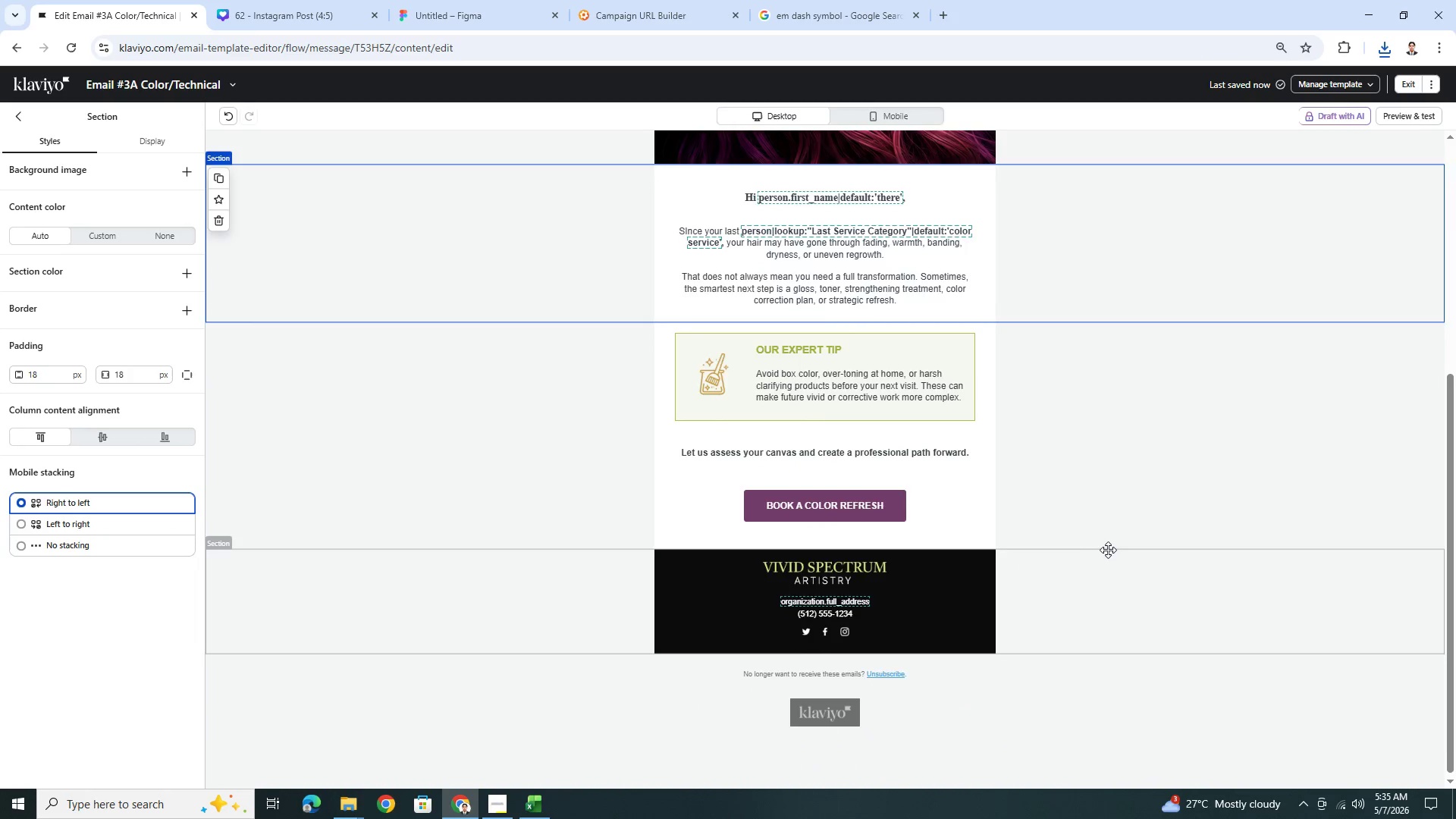 
scroll: coordinate [1121, 541], scroll_direction: up, amount: 9.0
 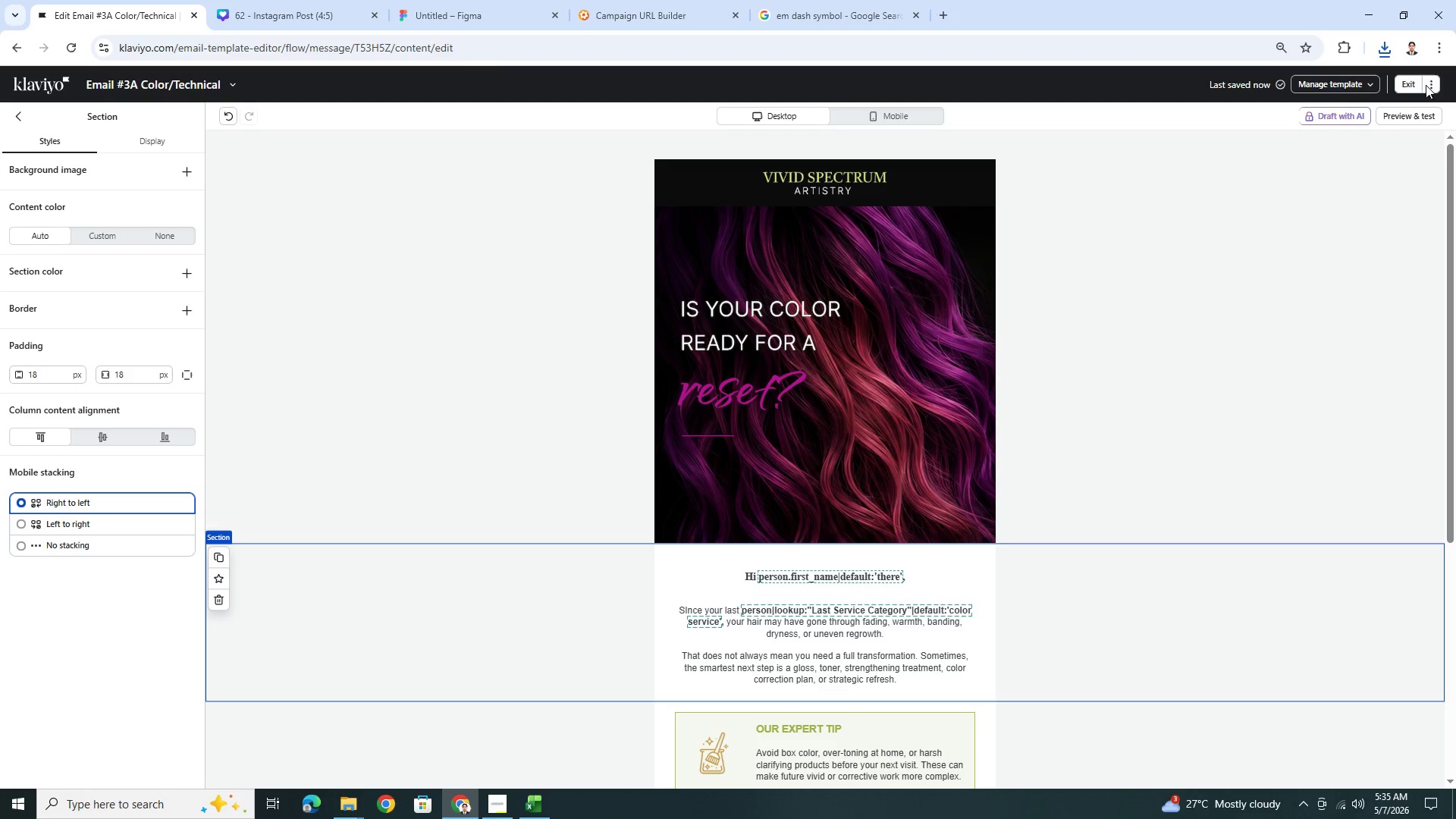 
mouse_move([1383, 93])
 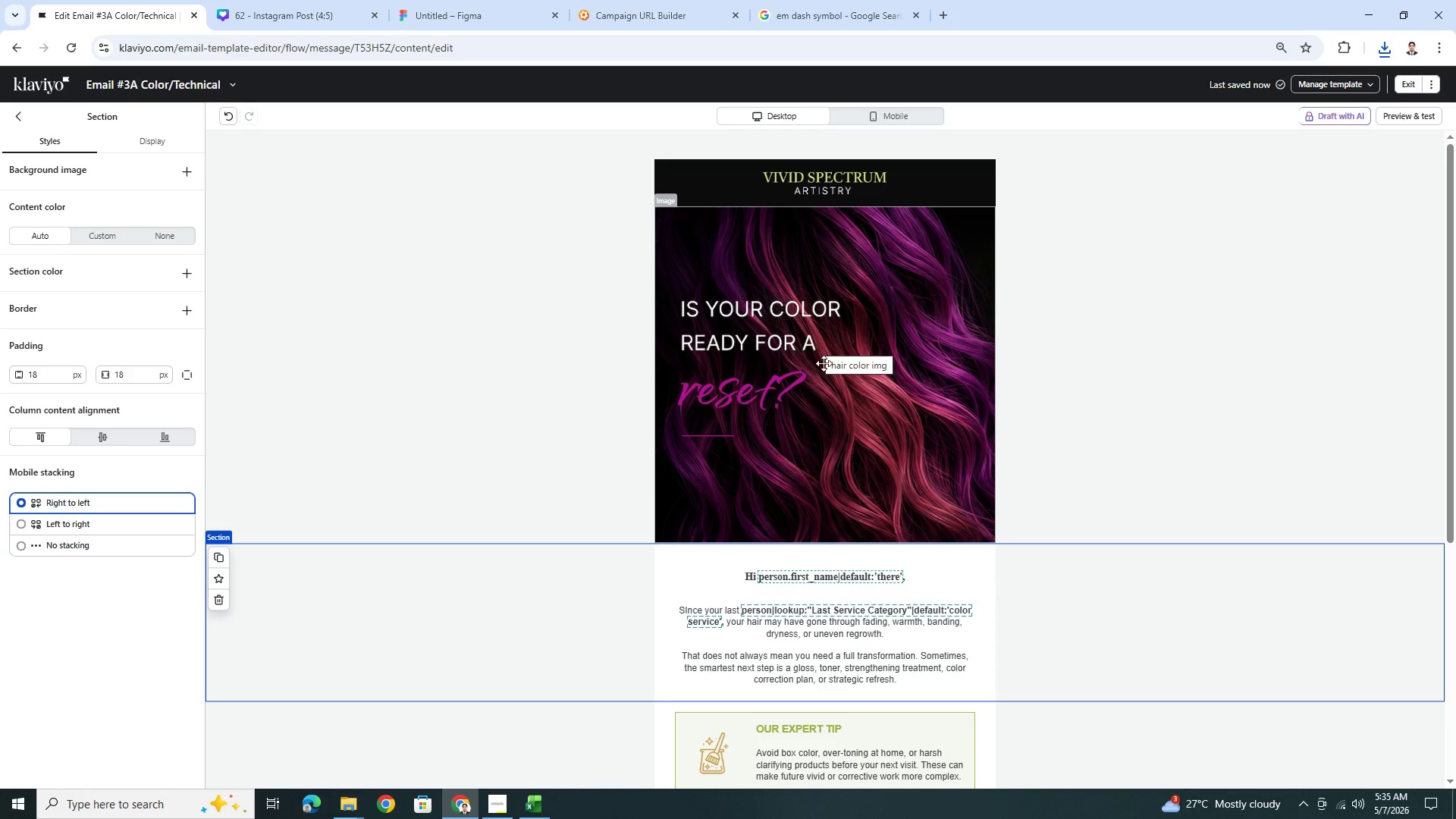 
scroll: coordinate [830, 436], scroll_direction: down, amount: 4.0
 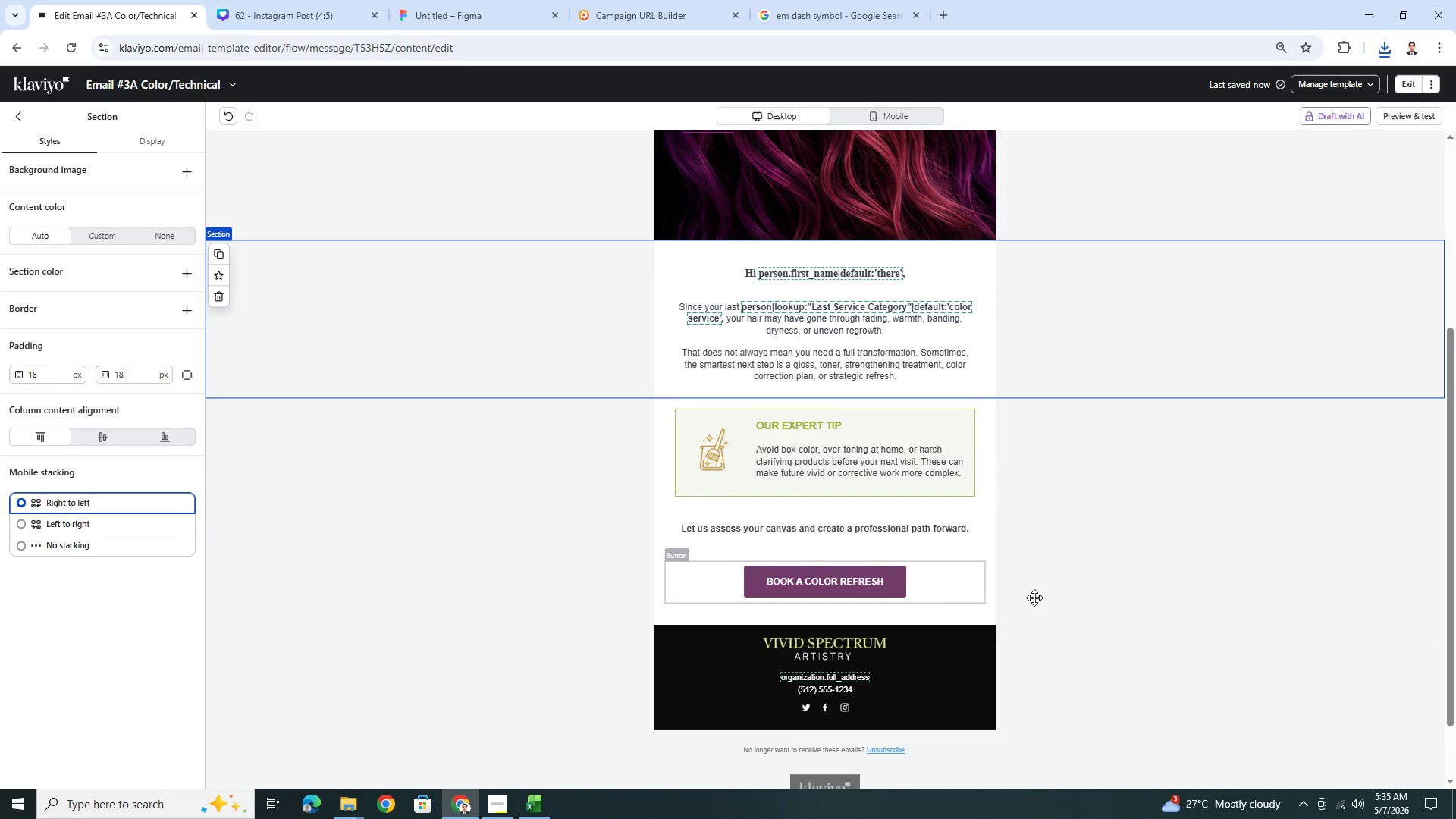 
scroll: coordinate [1119, 598], scroll_direction: up, amount: 3.0
 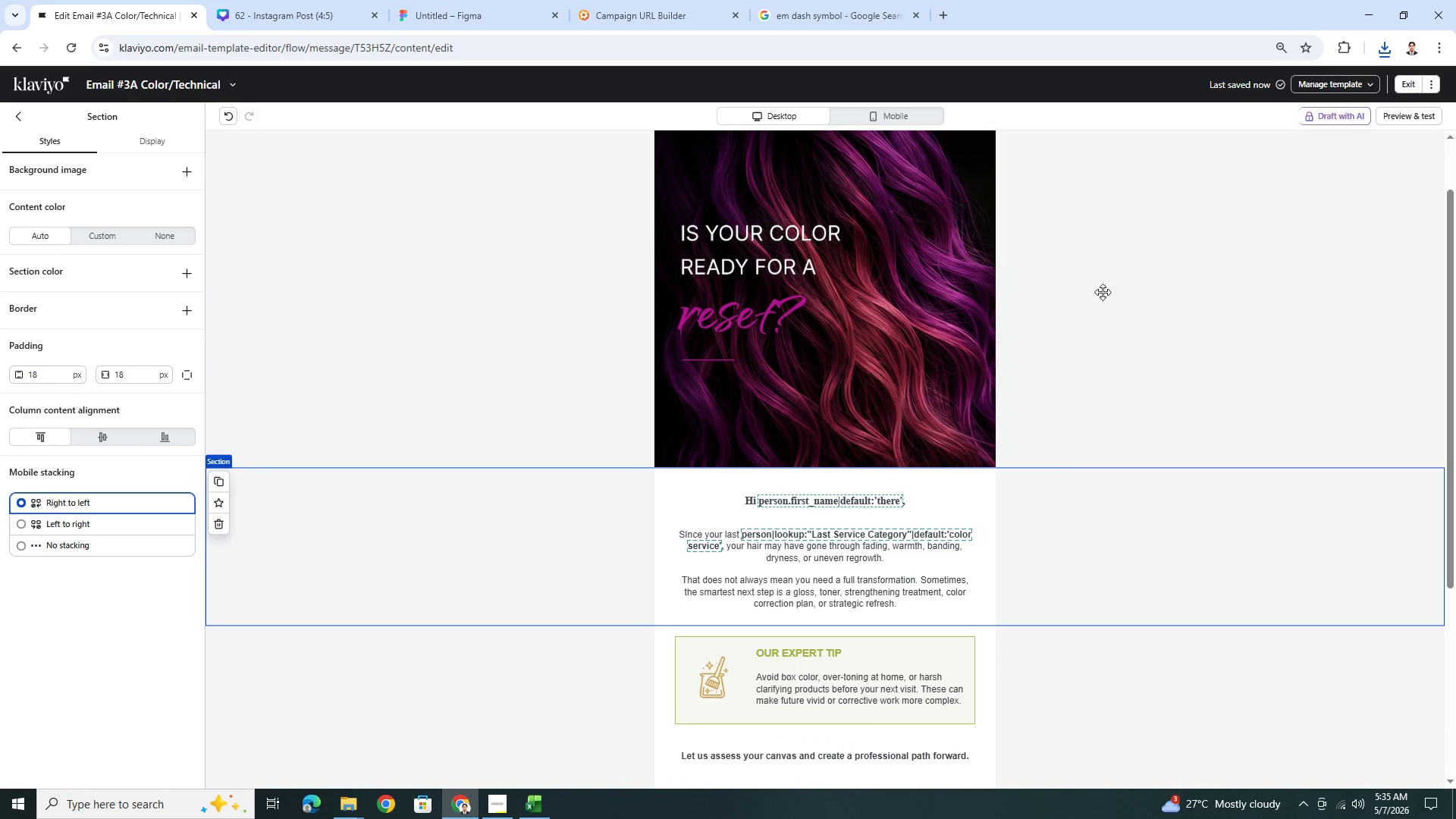 
left_click([938, 298])
 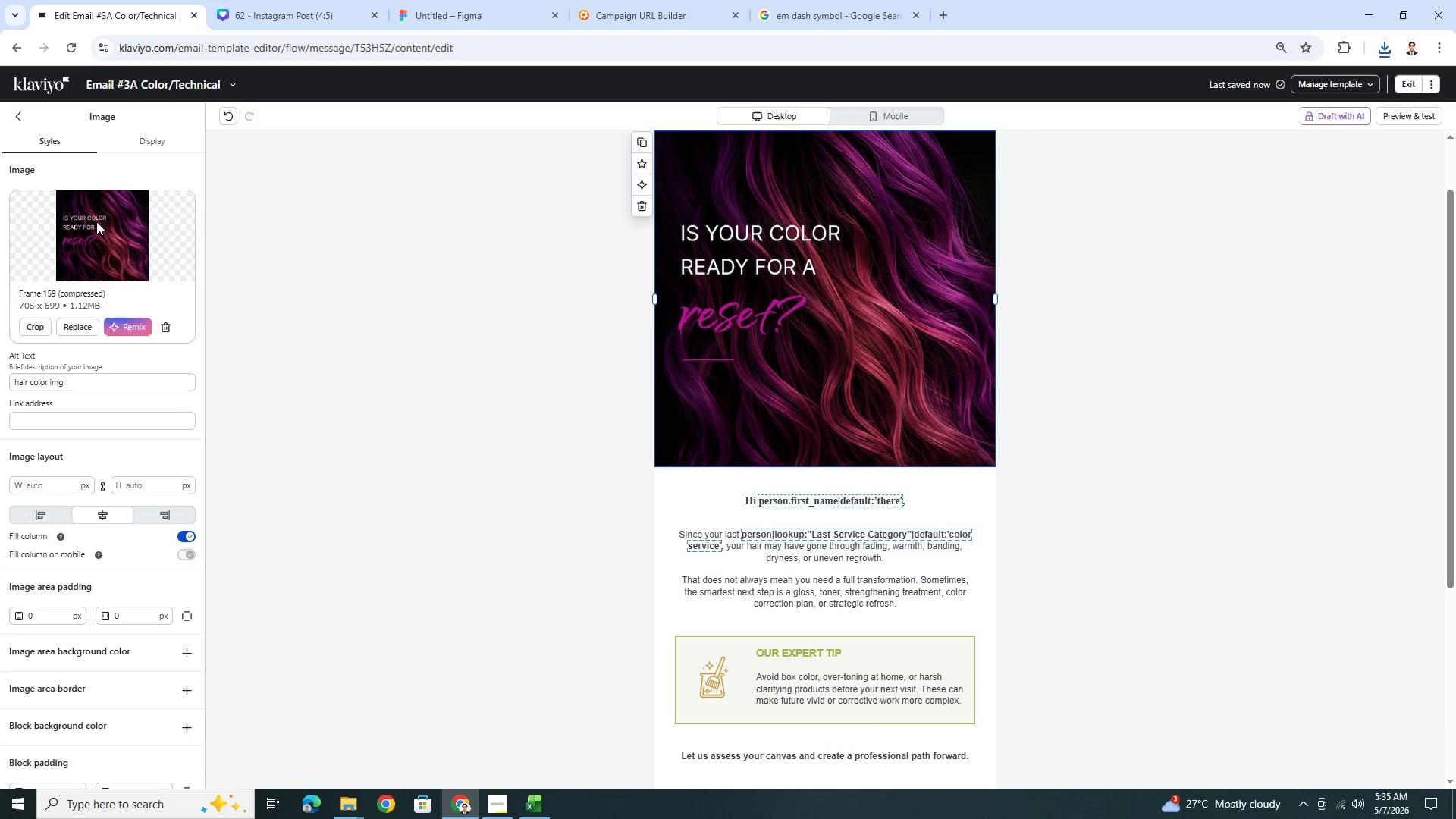 
scroll: coordinate [1066, 541], scroll_direction: down, amount: 4.0
 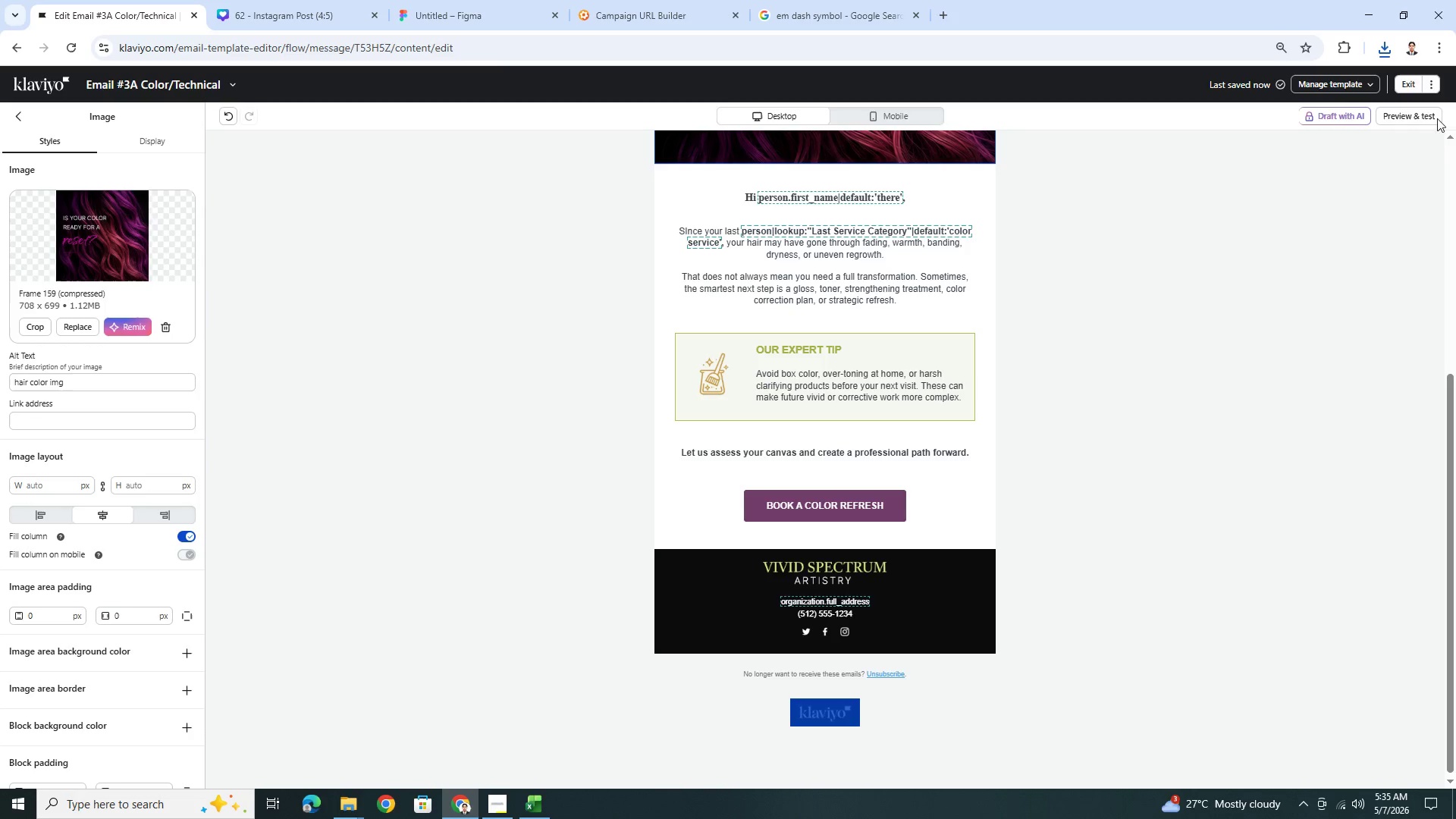 
left_click([1403, 86])
 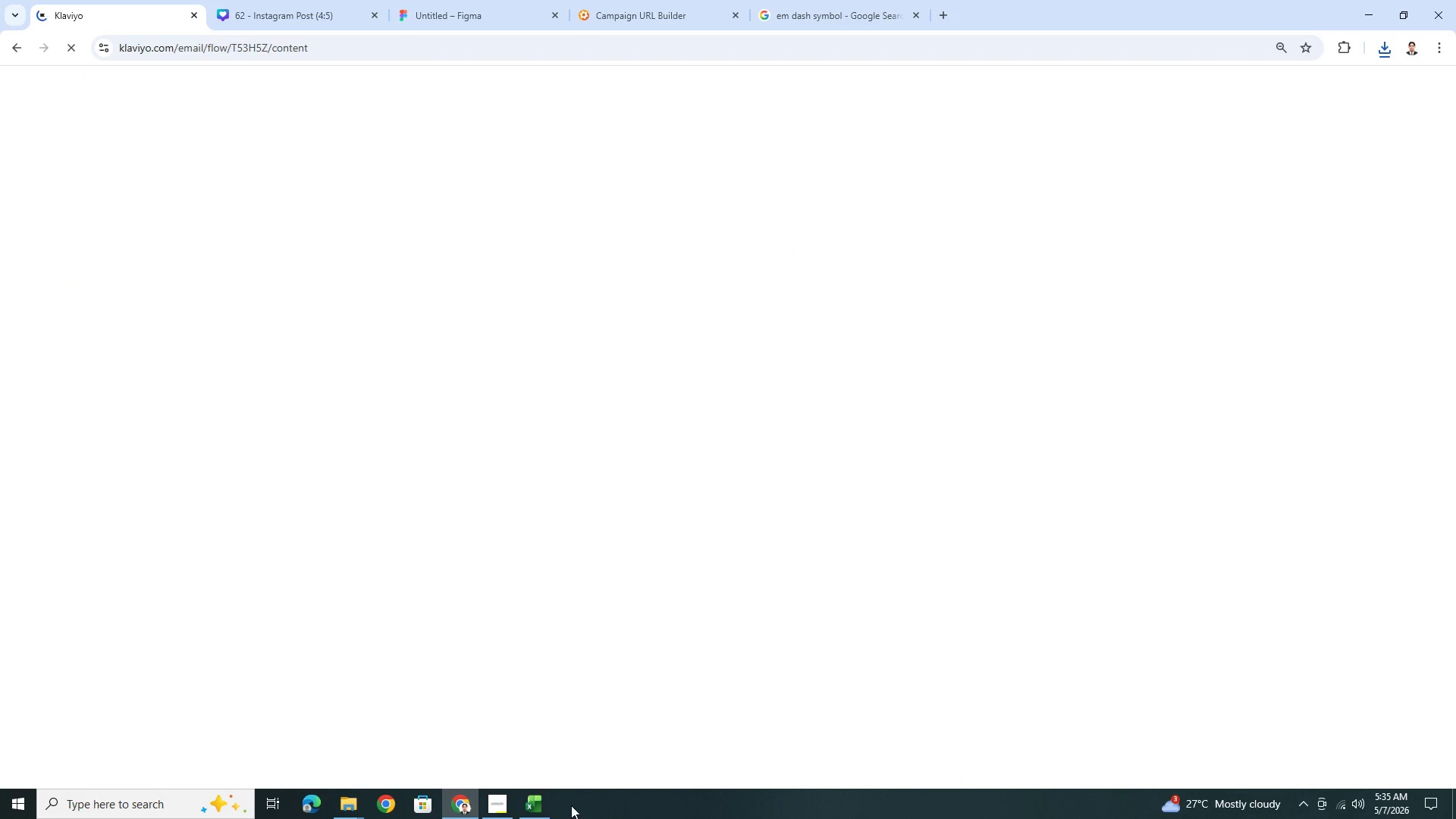 
left_click([503, 803])